 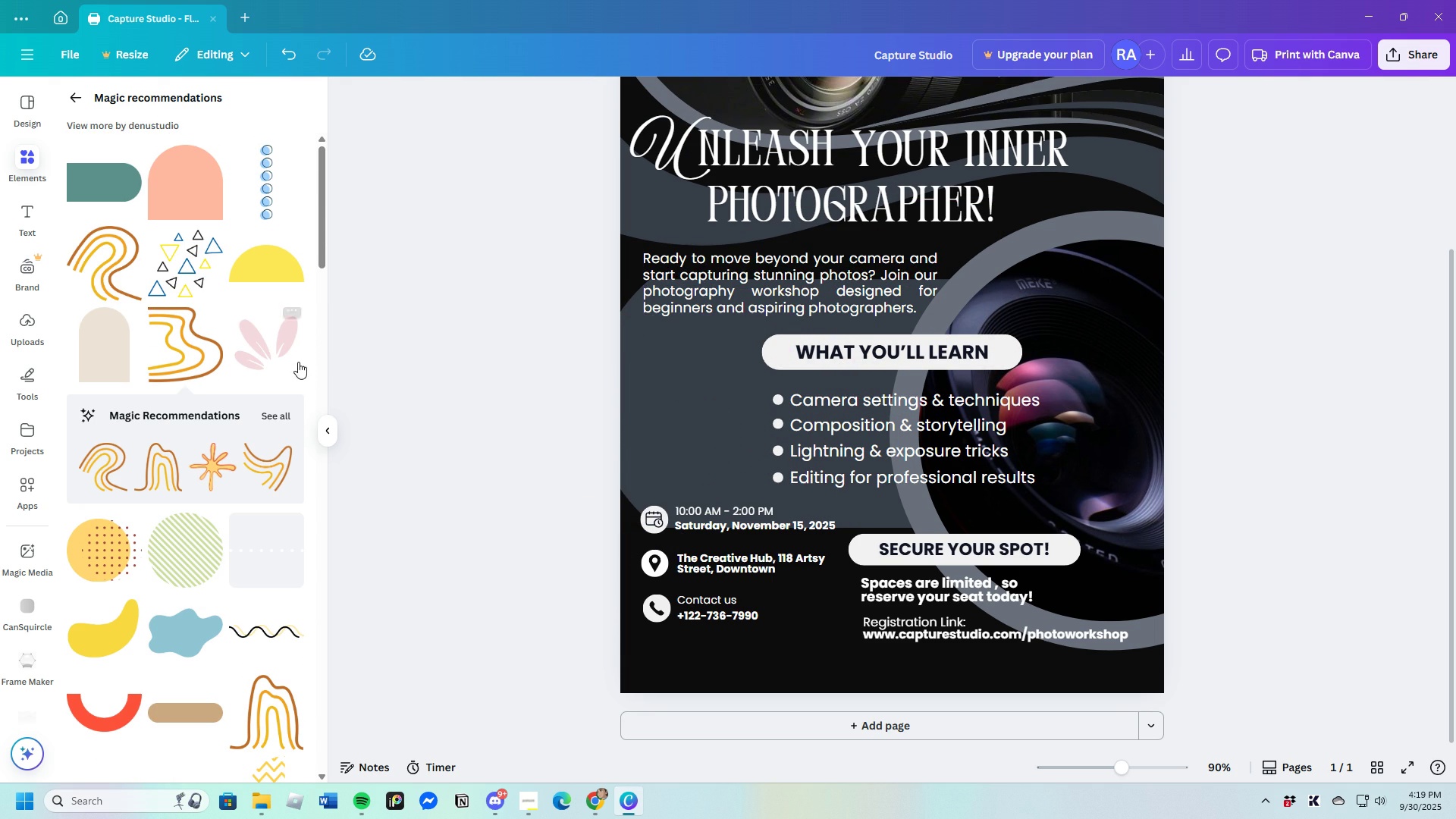 
scroll: coordinate [223, 510], scroll_direction: up, amount: 3.0
 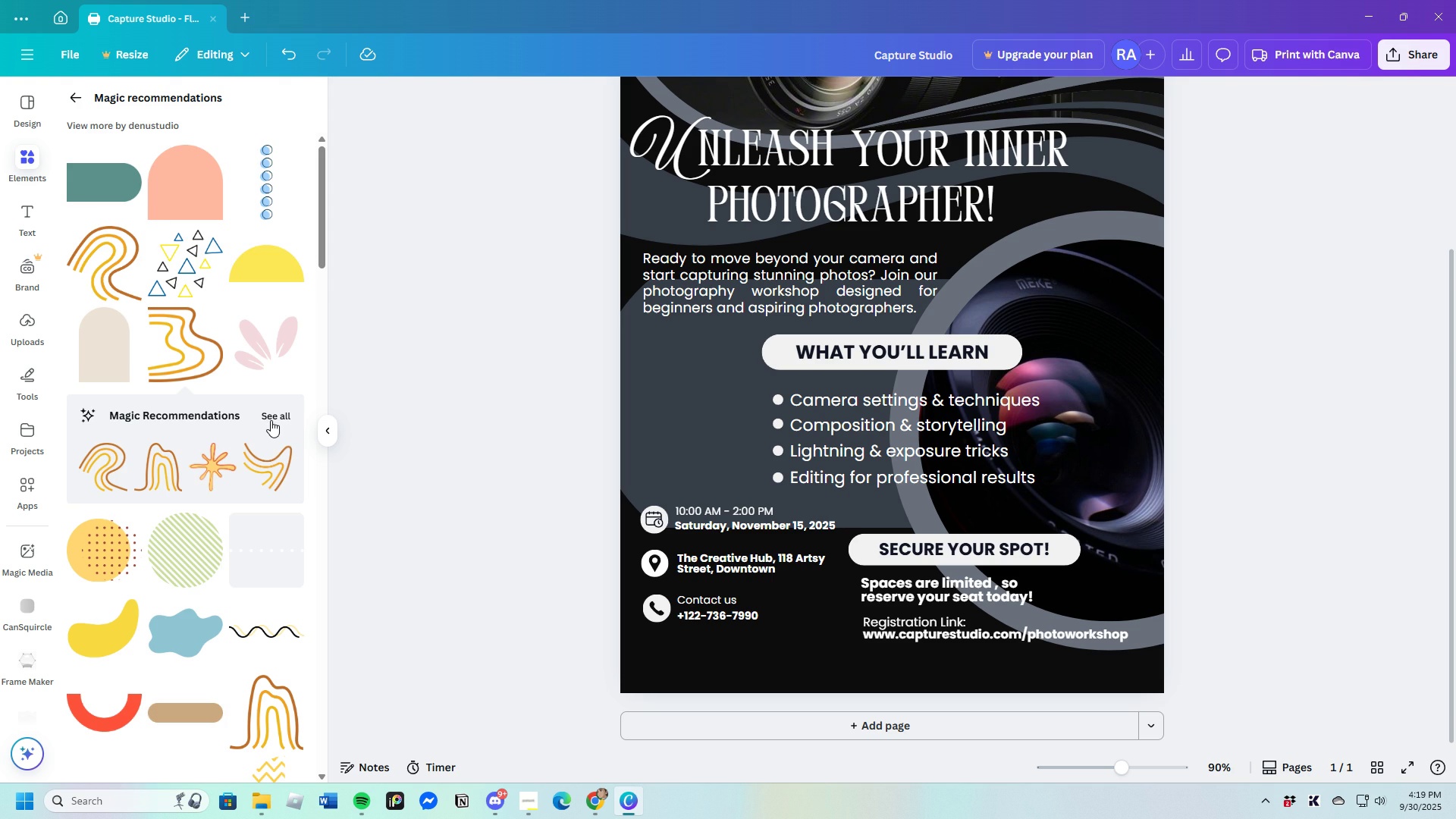 
scroll: coordinate [198, 556], scroll_direction: down, amount: 2.0
 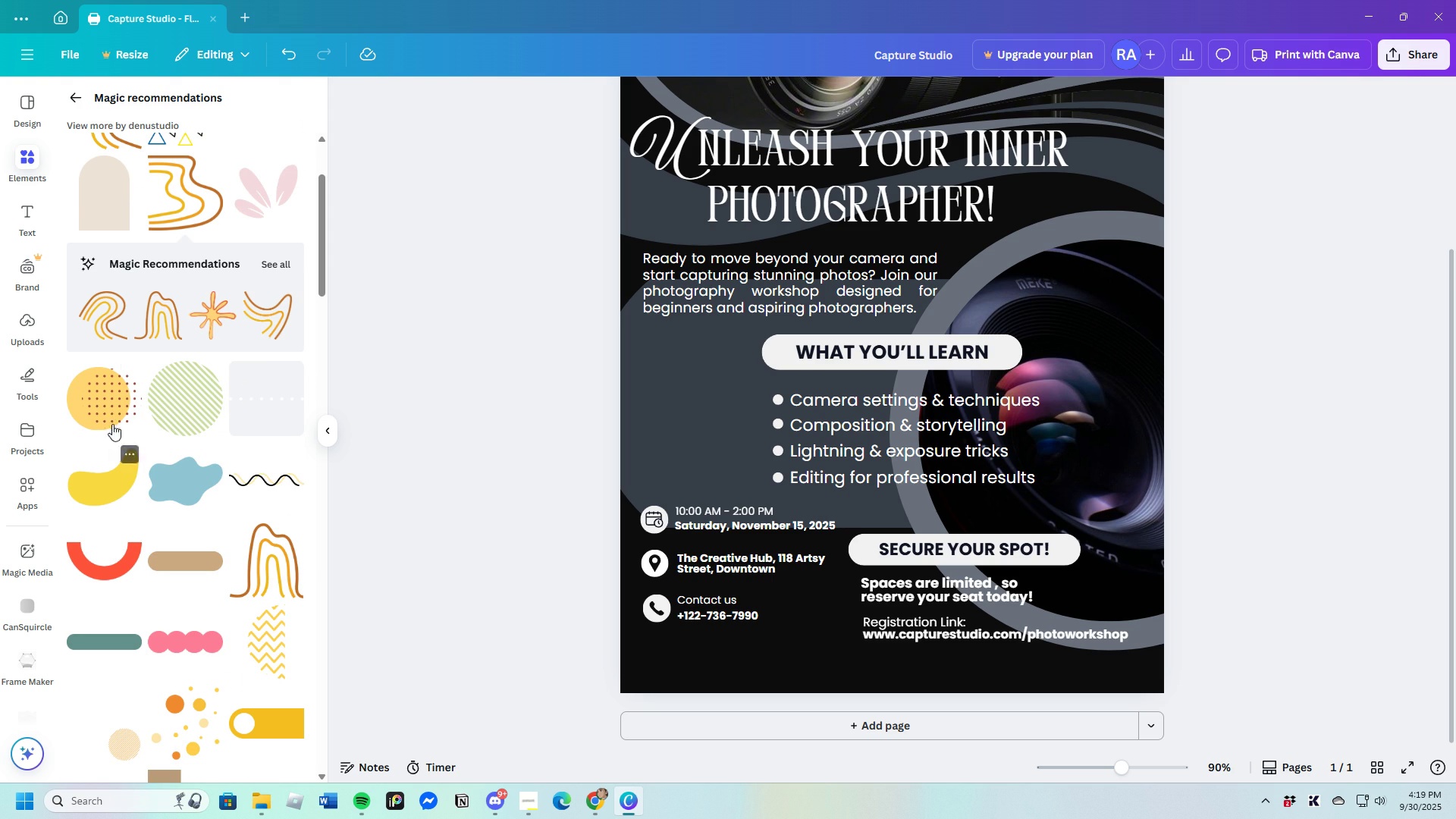 
mouse_move([130, 409])
 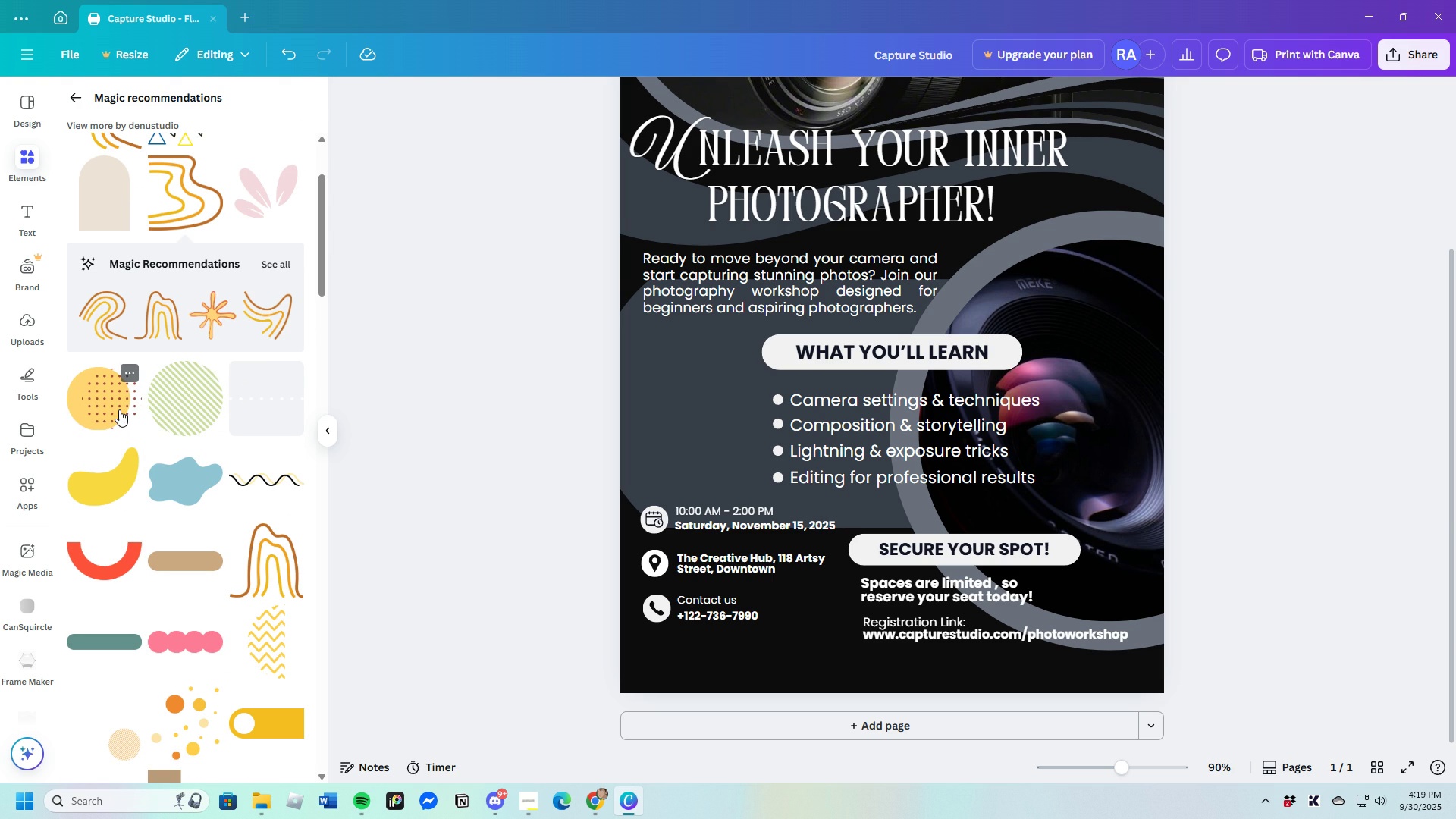 
left_click([119, 410])